 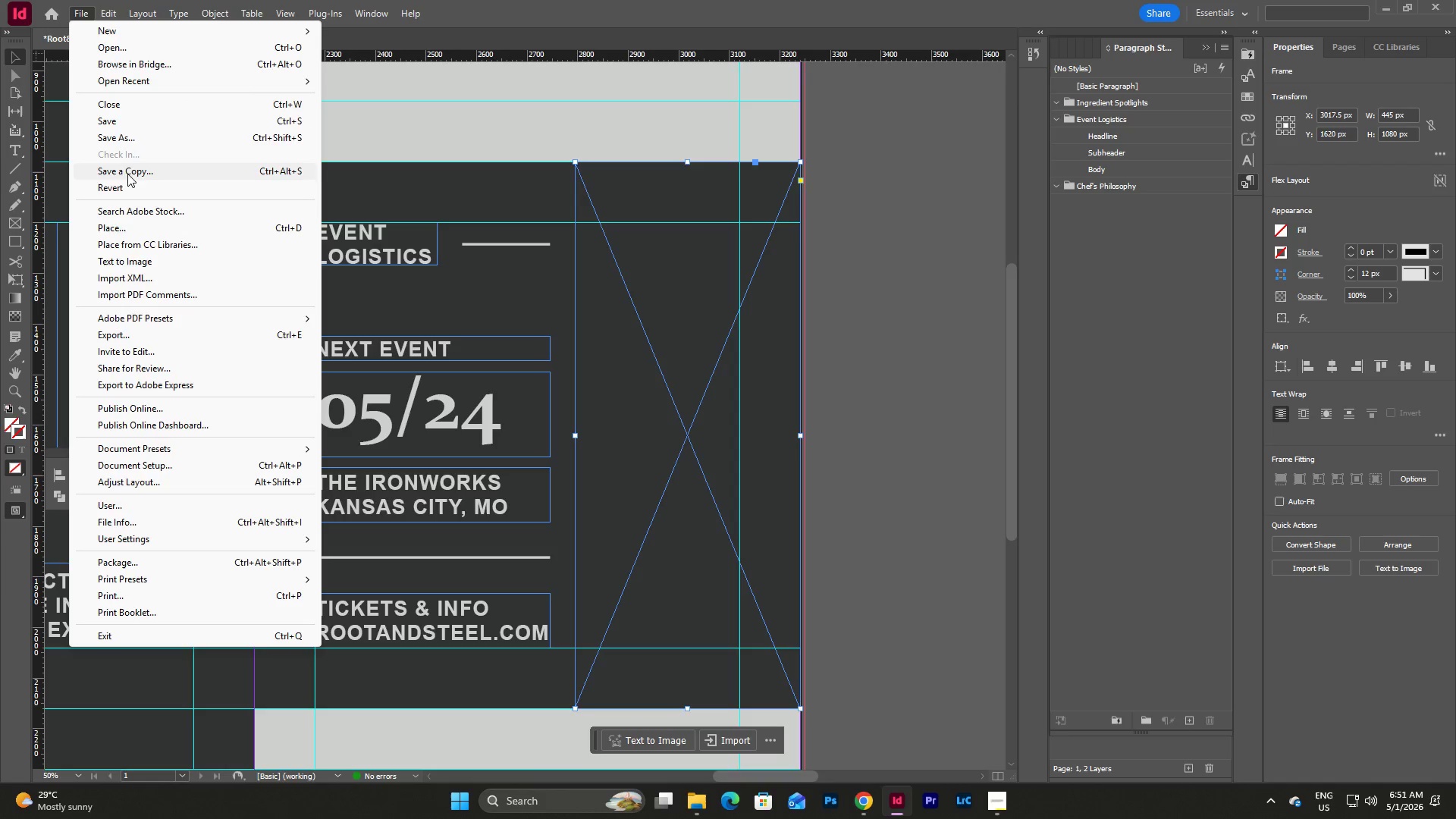 
left_click([127, 227])
 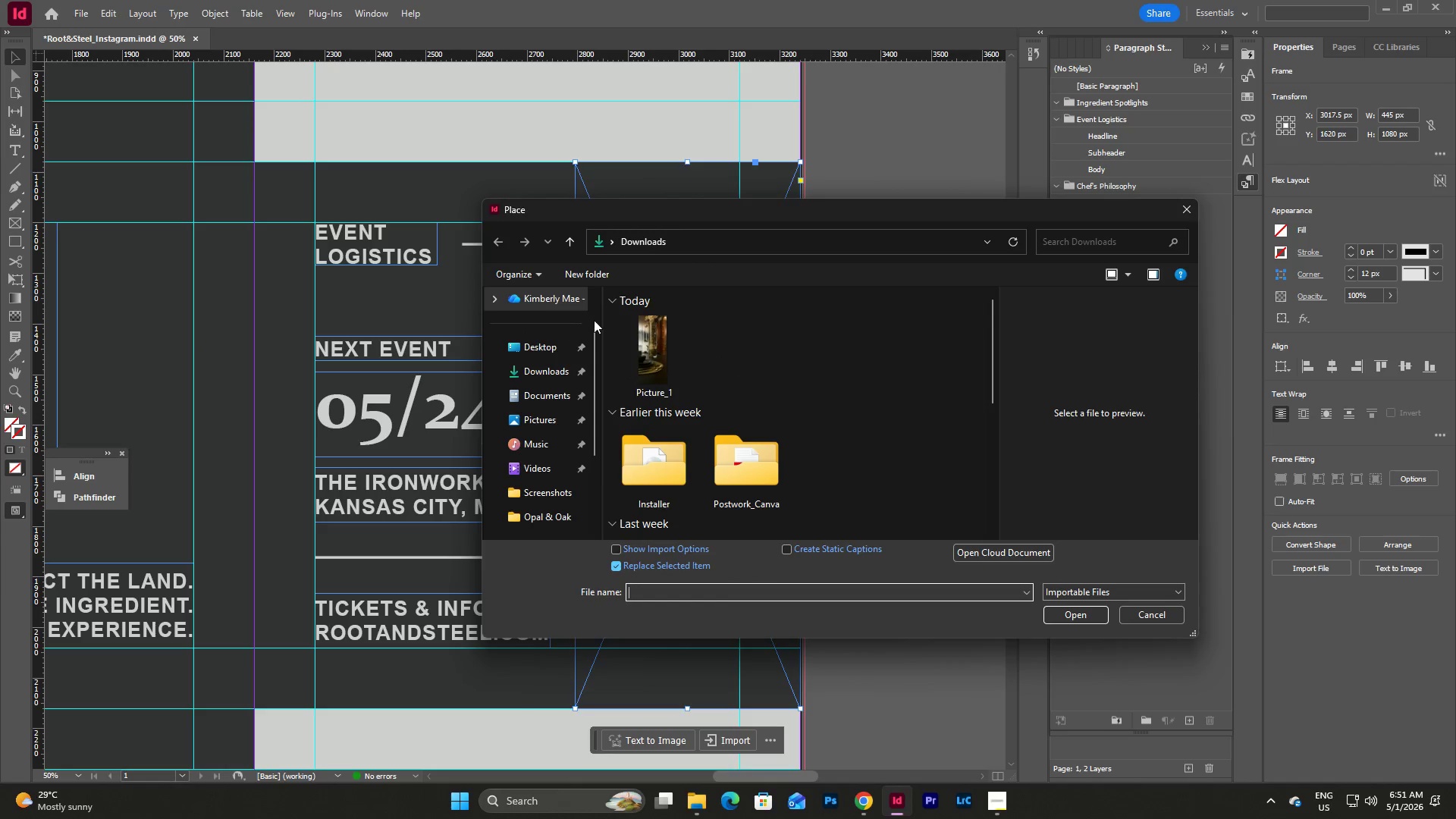 
left_click([647, 331])
 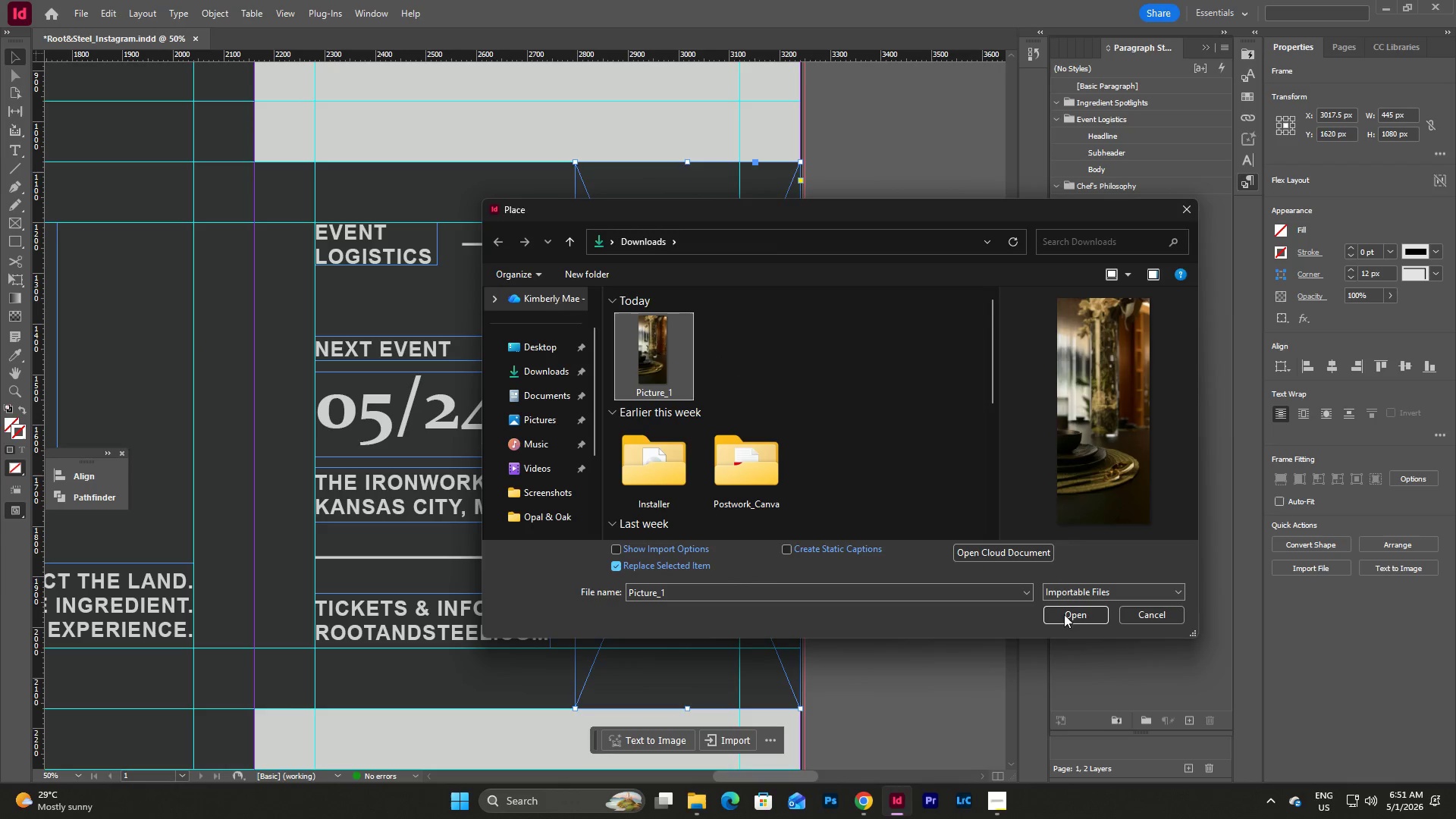 
left_click([1065, 613])
 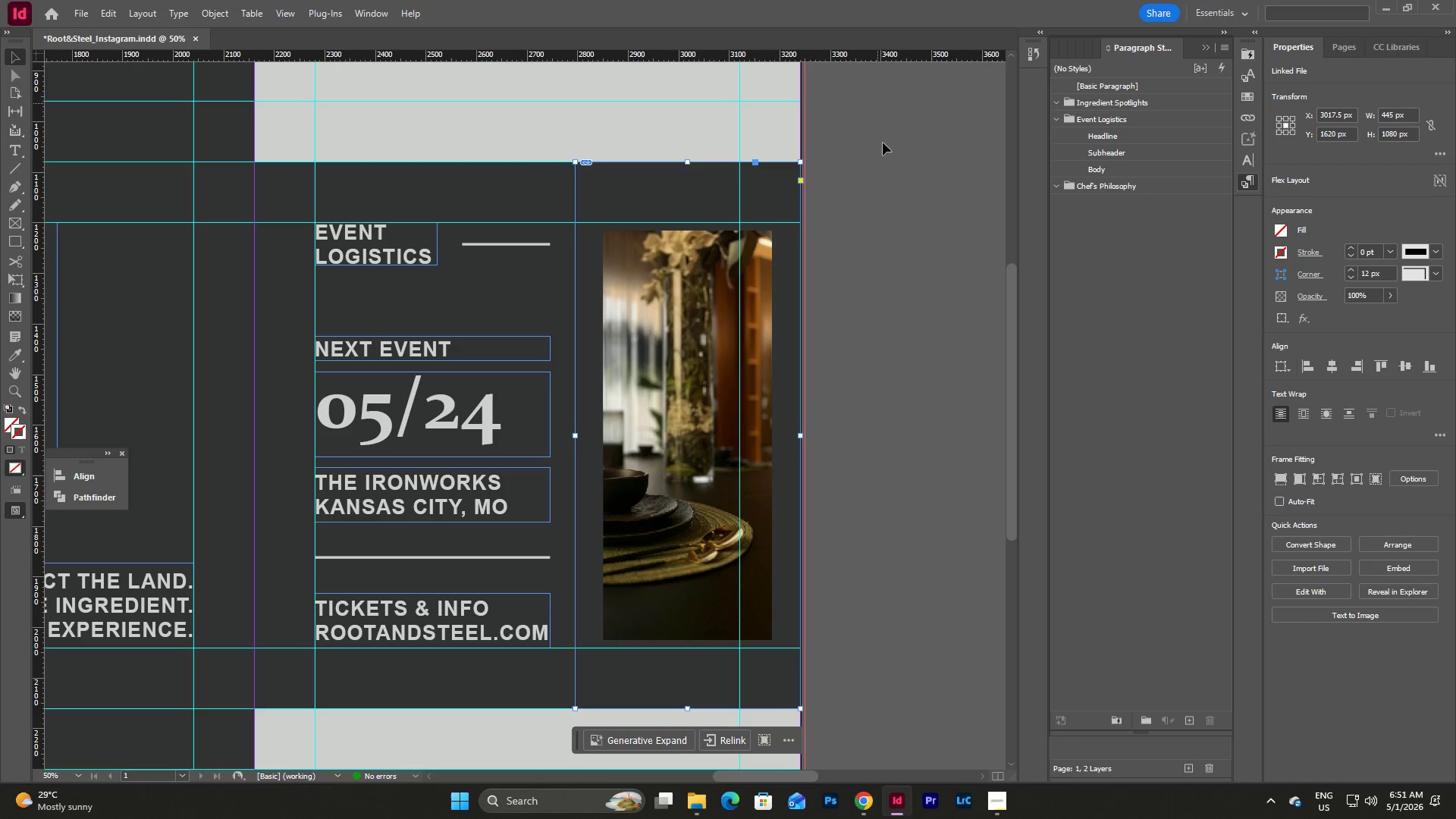 
left_click([920, 306])
 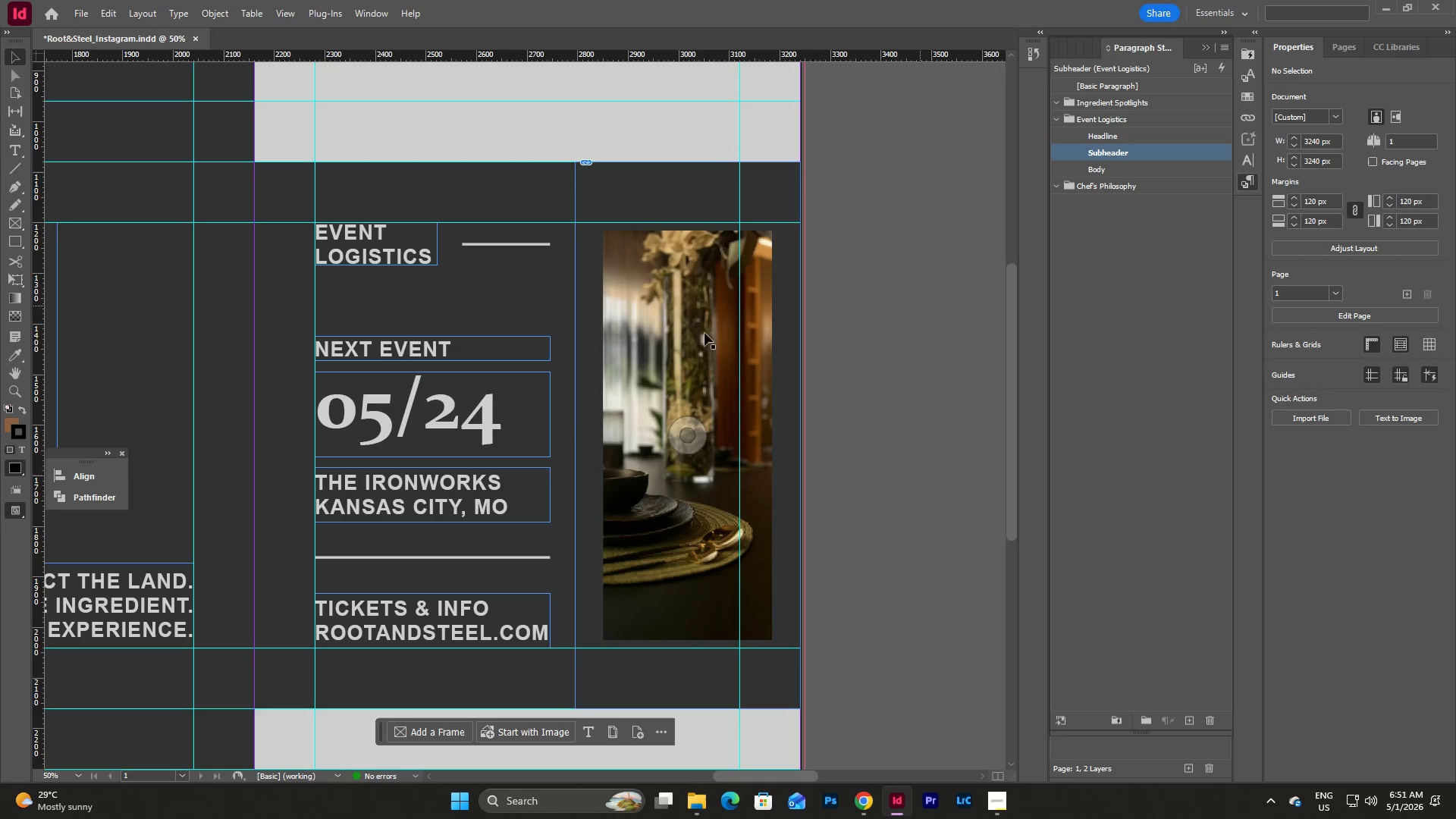 
left_click([654, 323])
 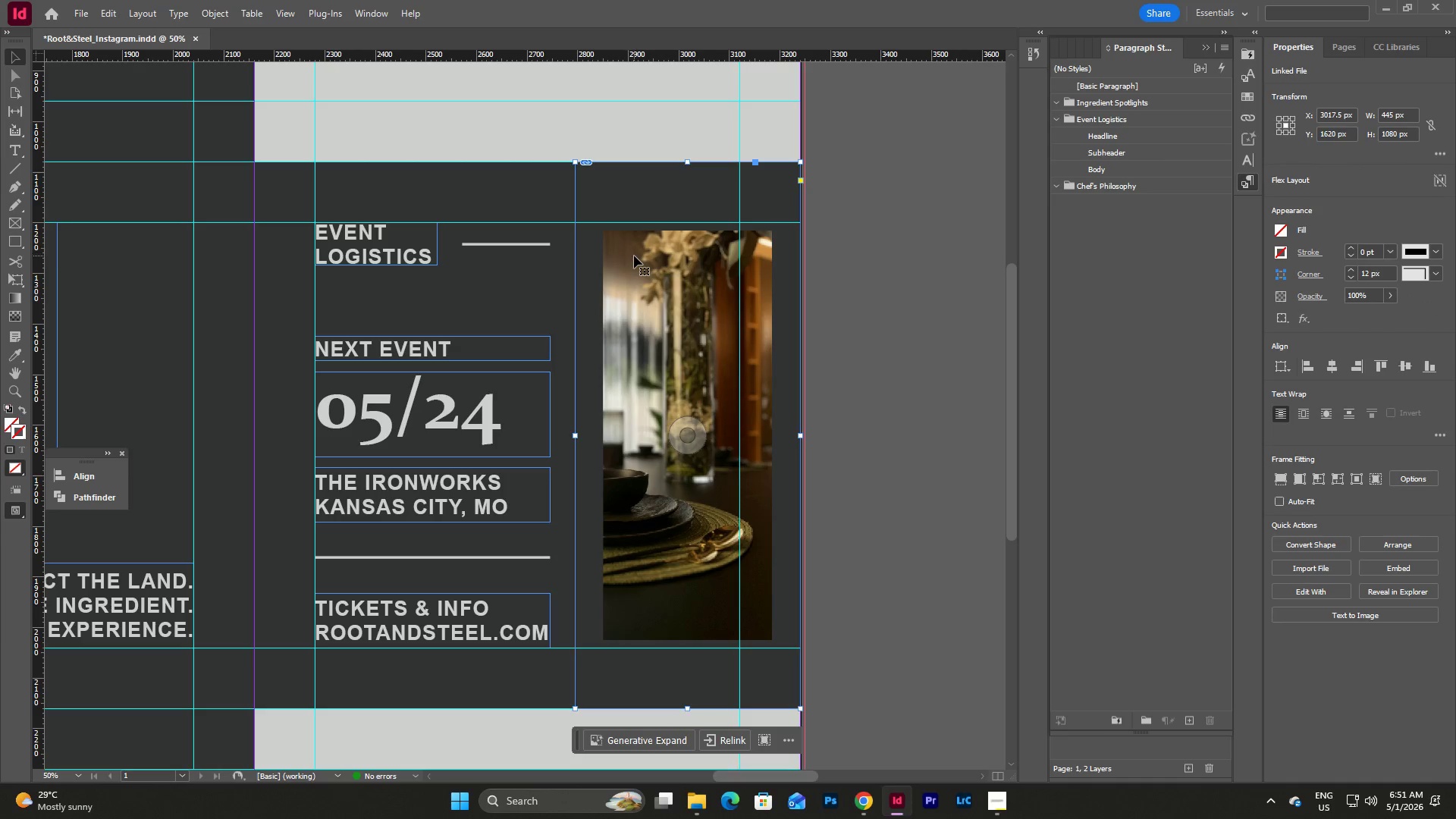 
double_click([634, 256])
 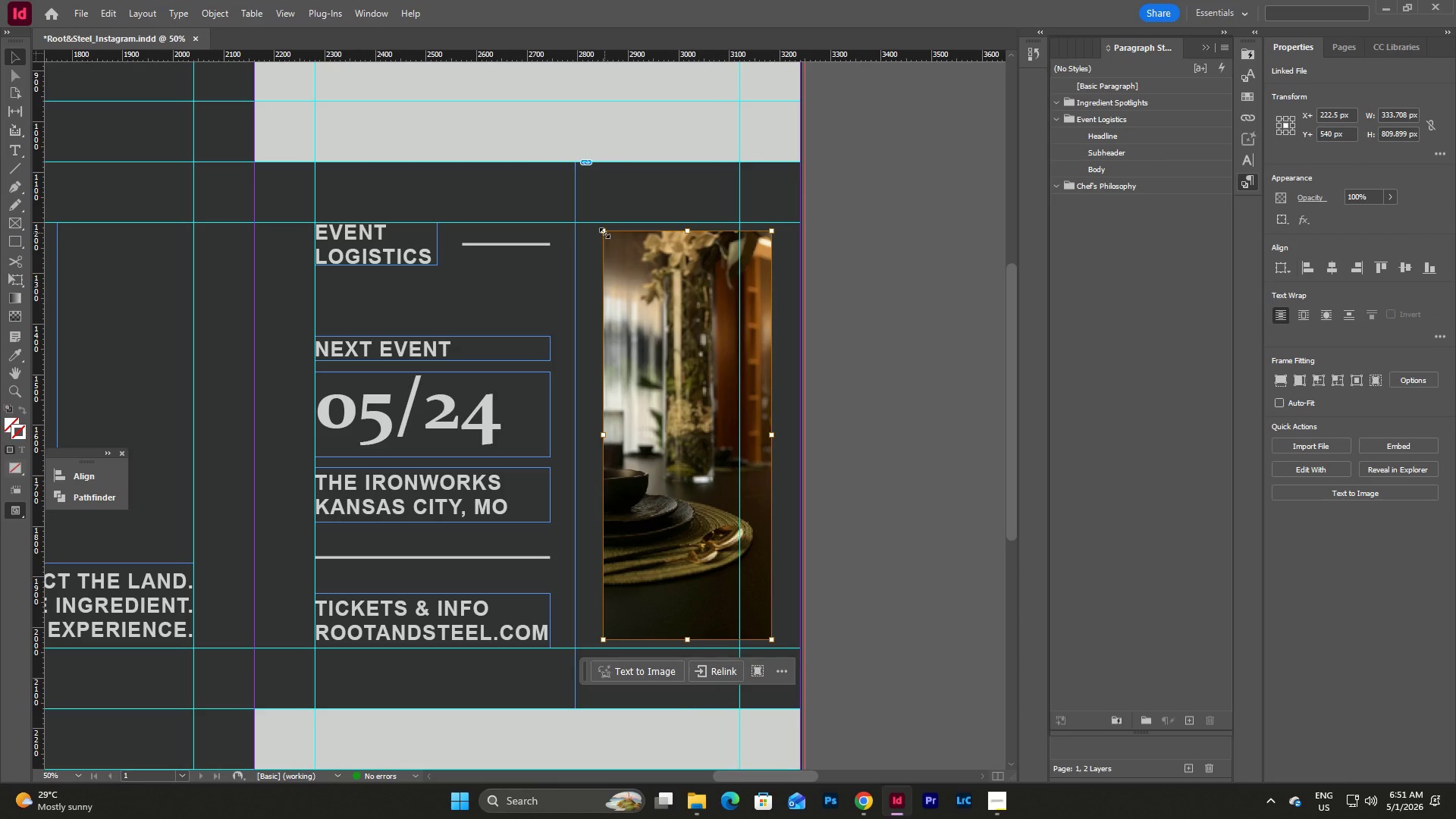 
hold_key(key=ShiftLeft, duration=2.19)
left_click_drag(start_coordinate=[604, 233], to_coordinate=[573, 183])
 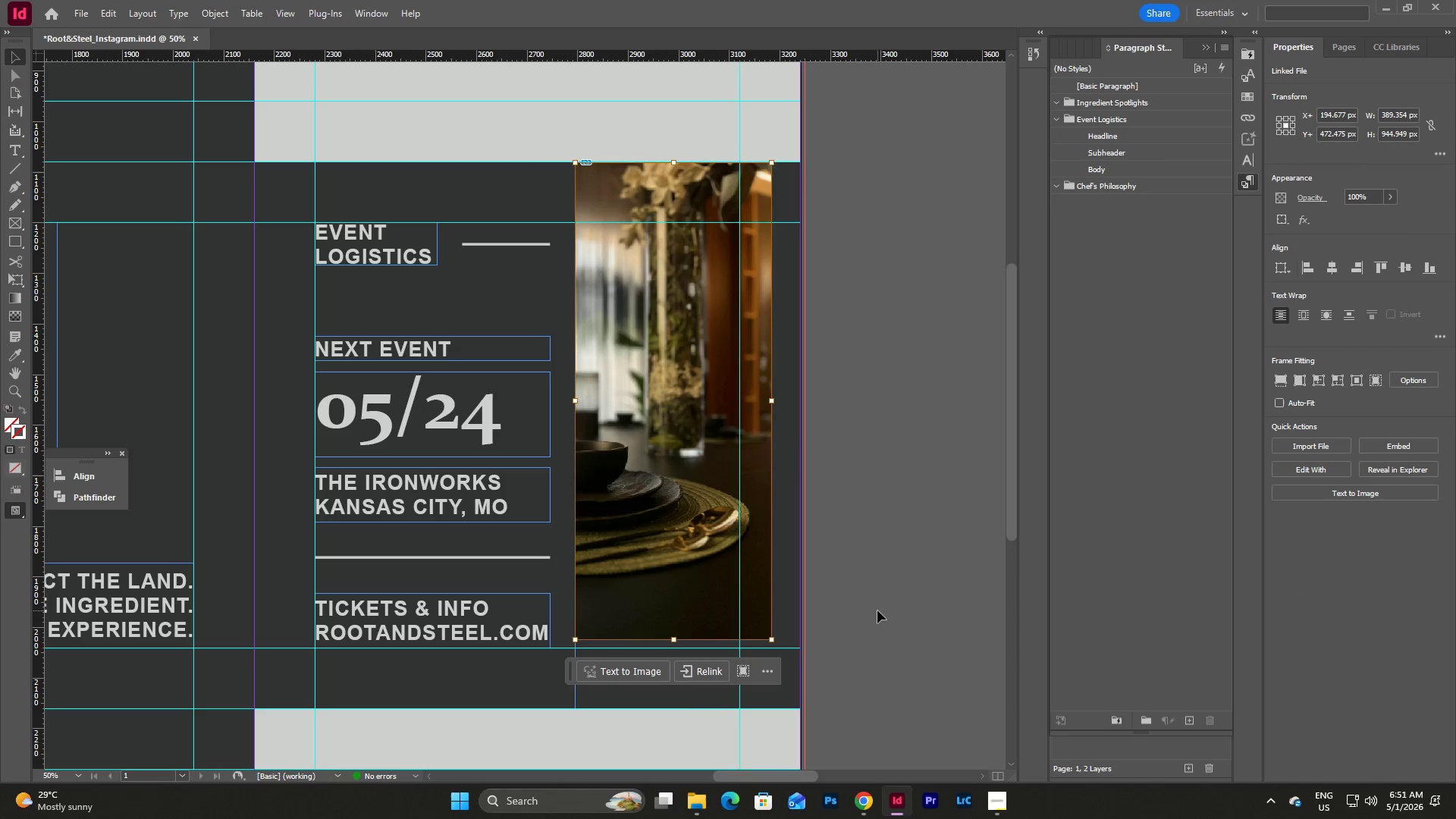 
hold_key(key=ShiftLeft, duration=3.64)
left_click_drag(start_coordinate=[774, 643], to_coordinate=[797, 671])
 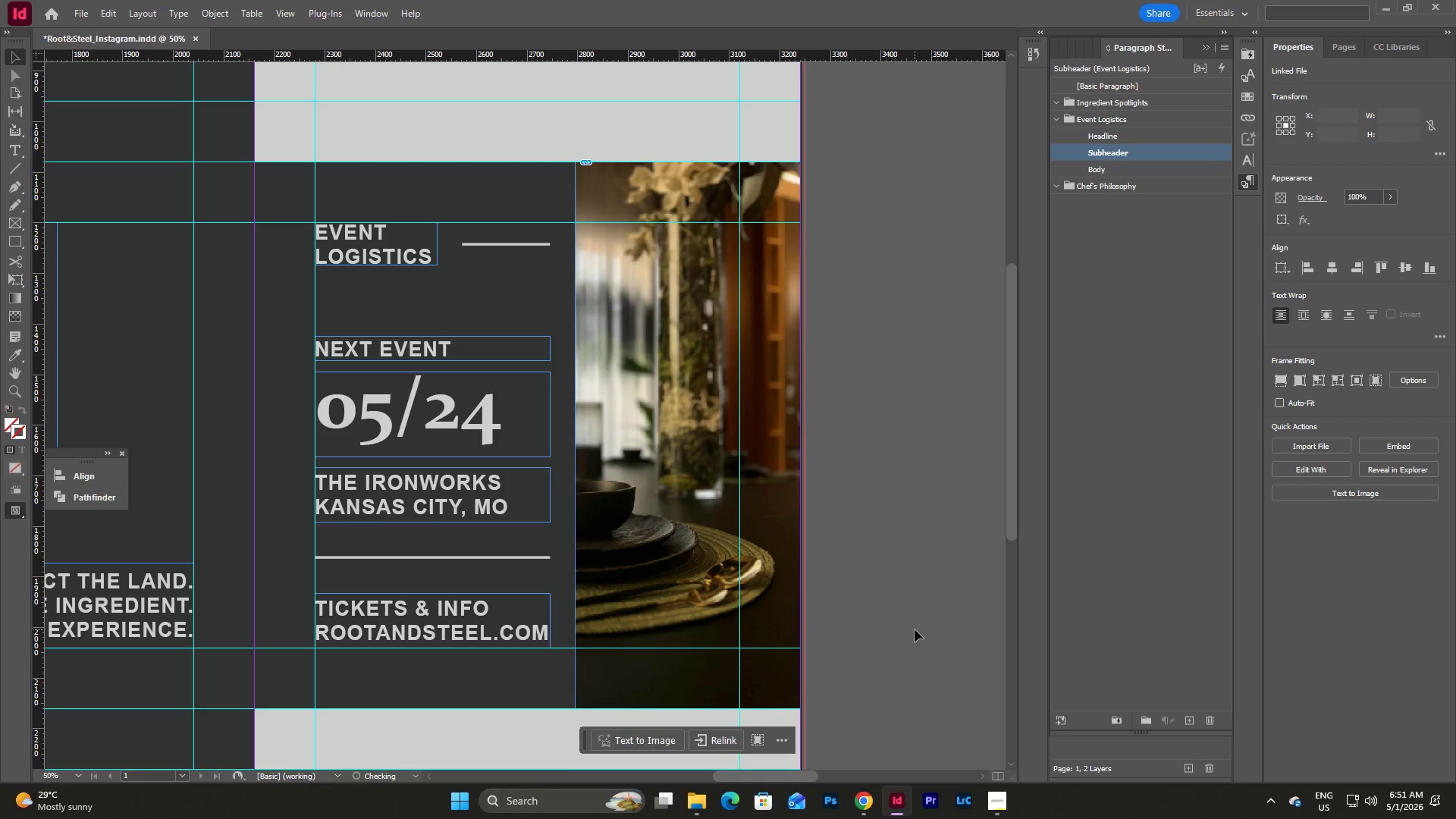 
double_click([915, 629])
 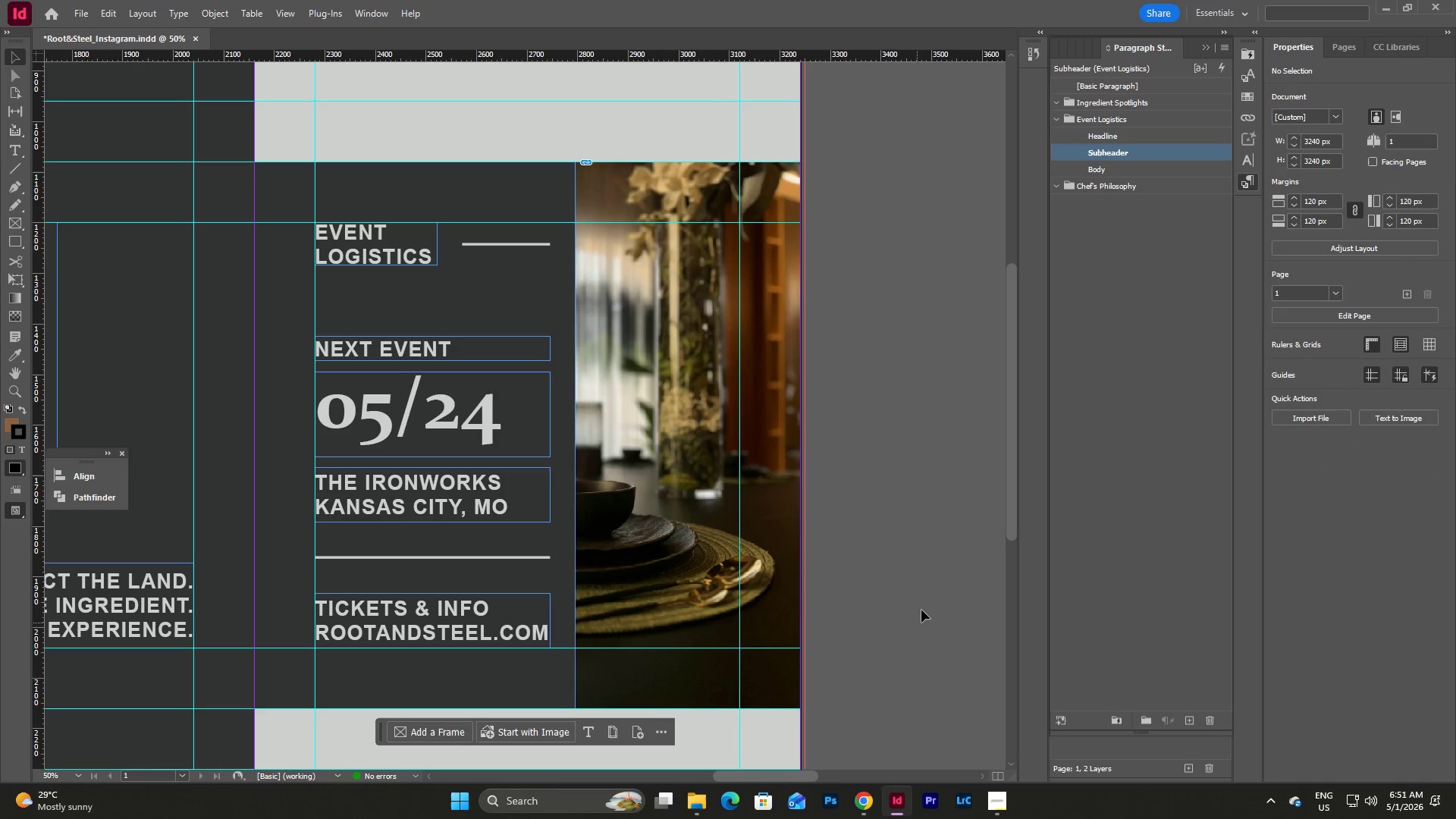 
left_click([931, 582])
 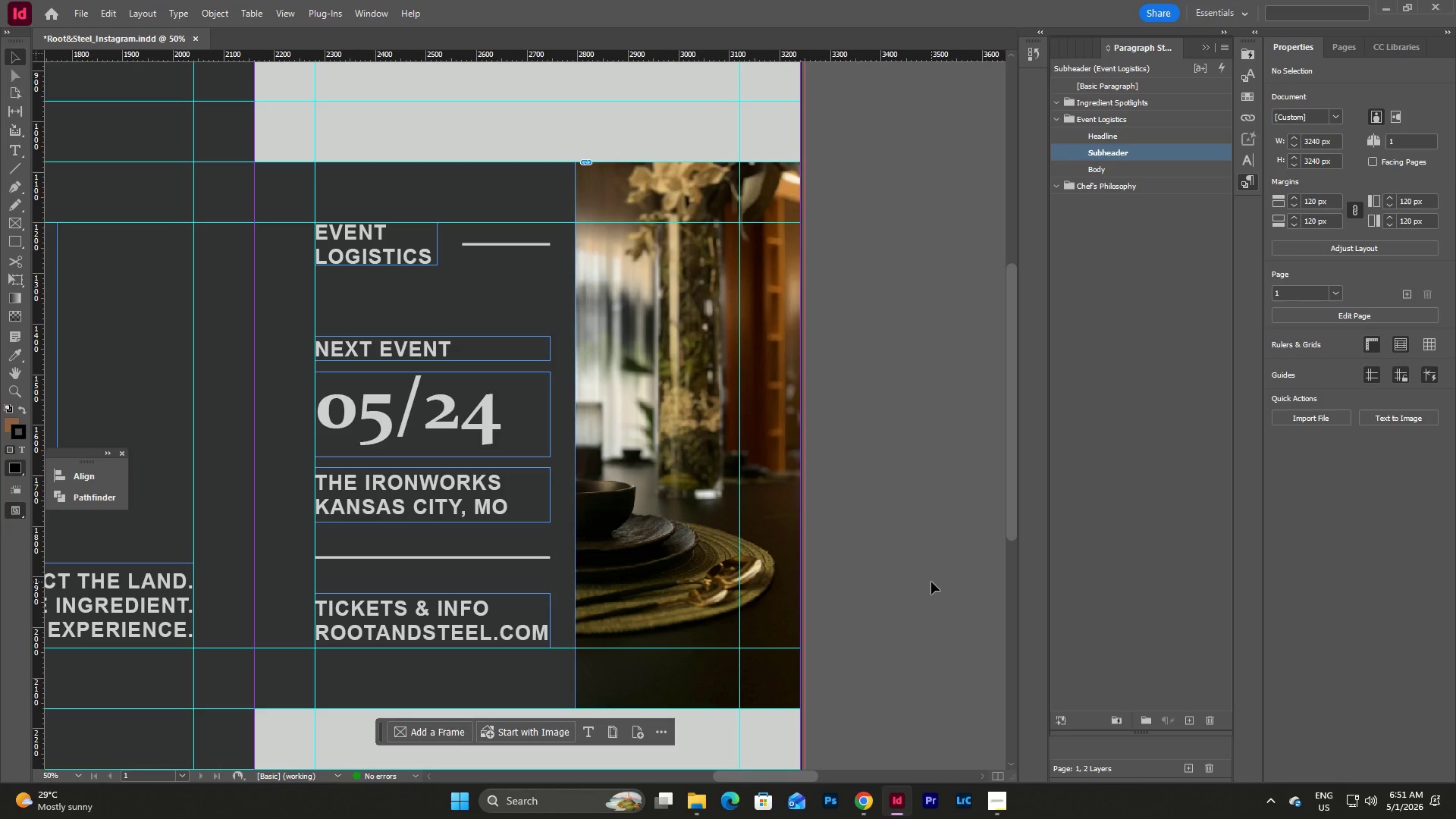 
key(W)
 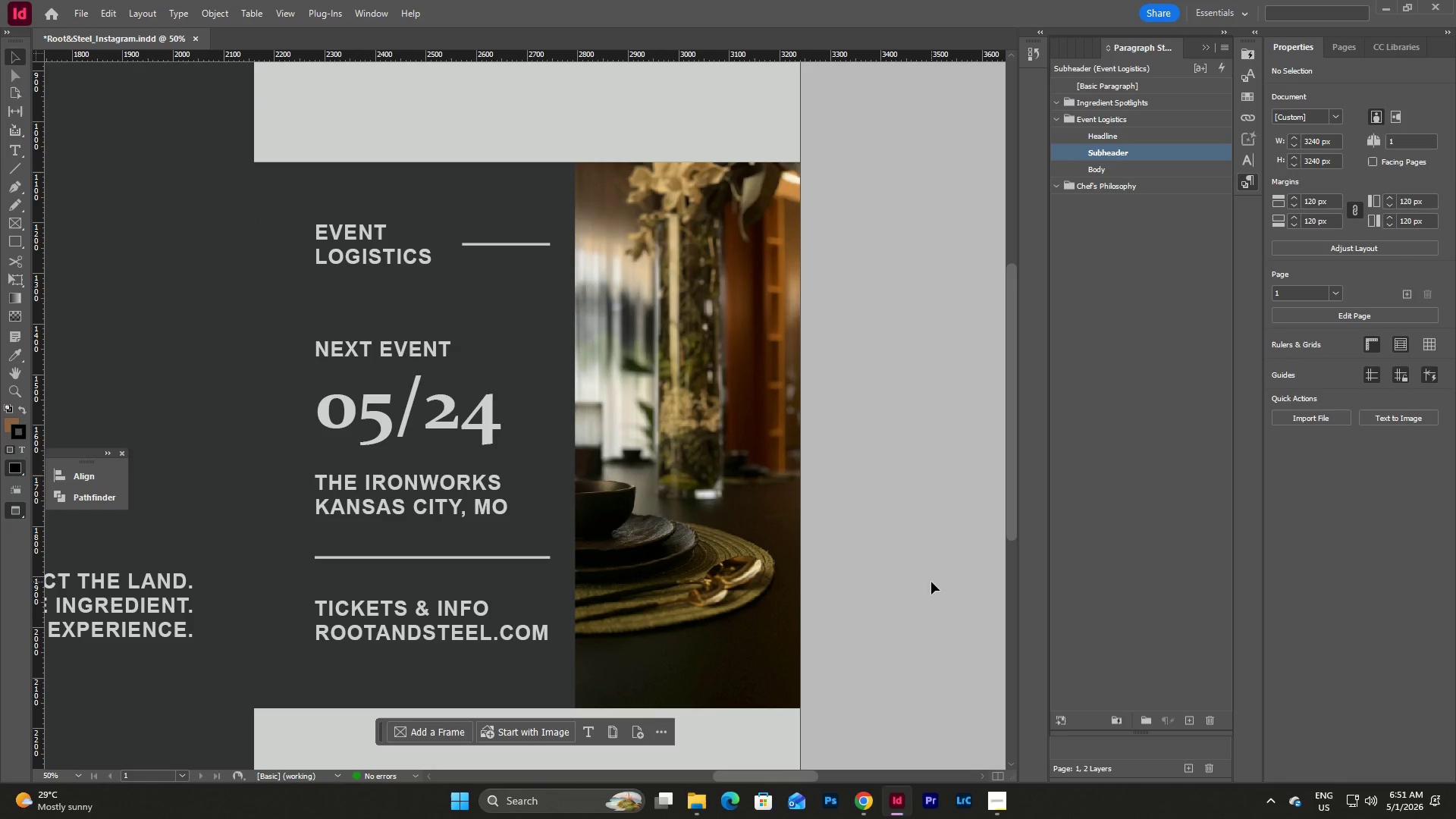 
wait(5.2)
 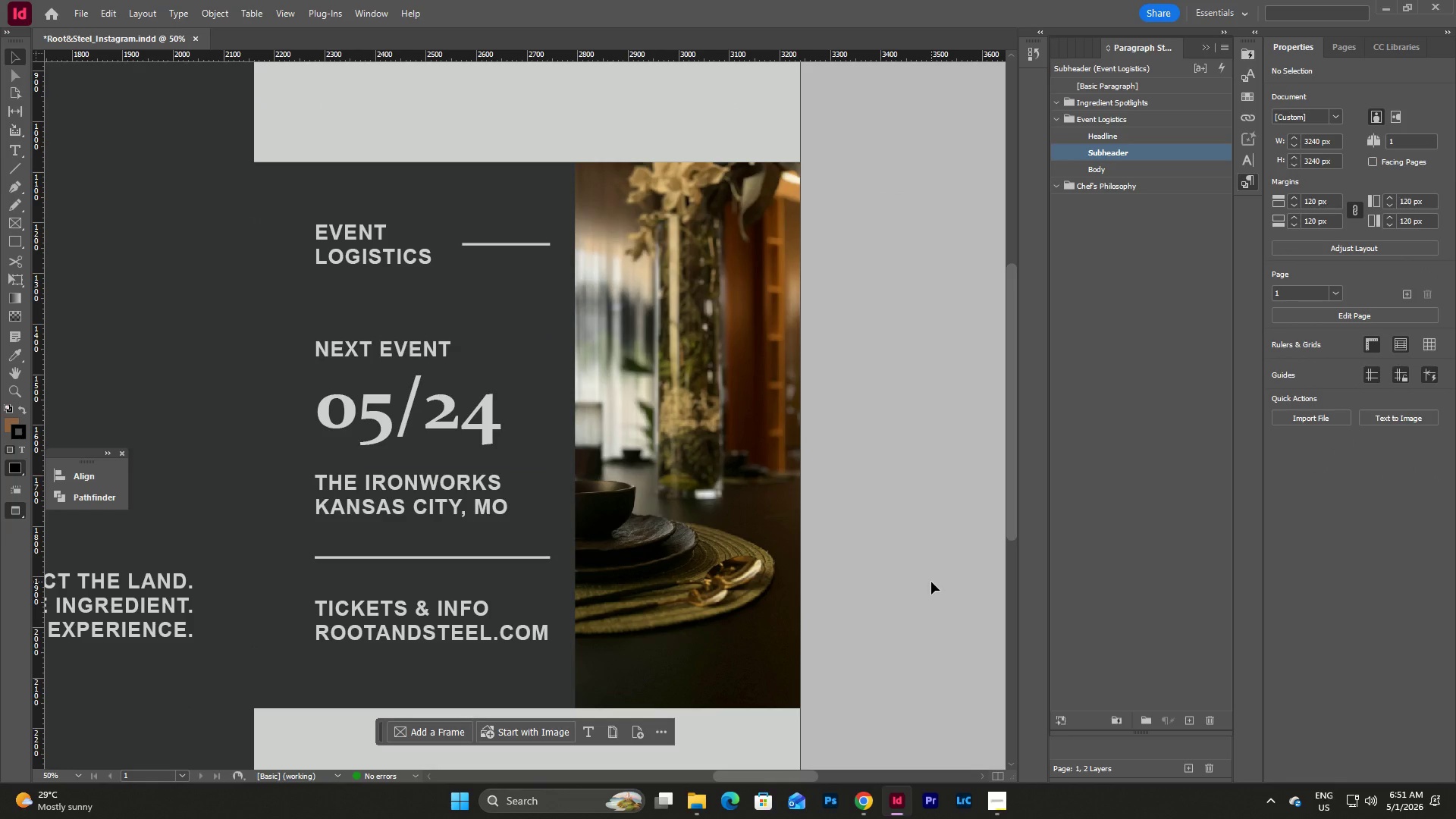 
type(ww)
 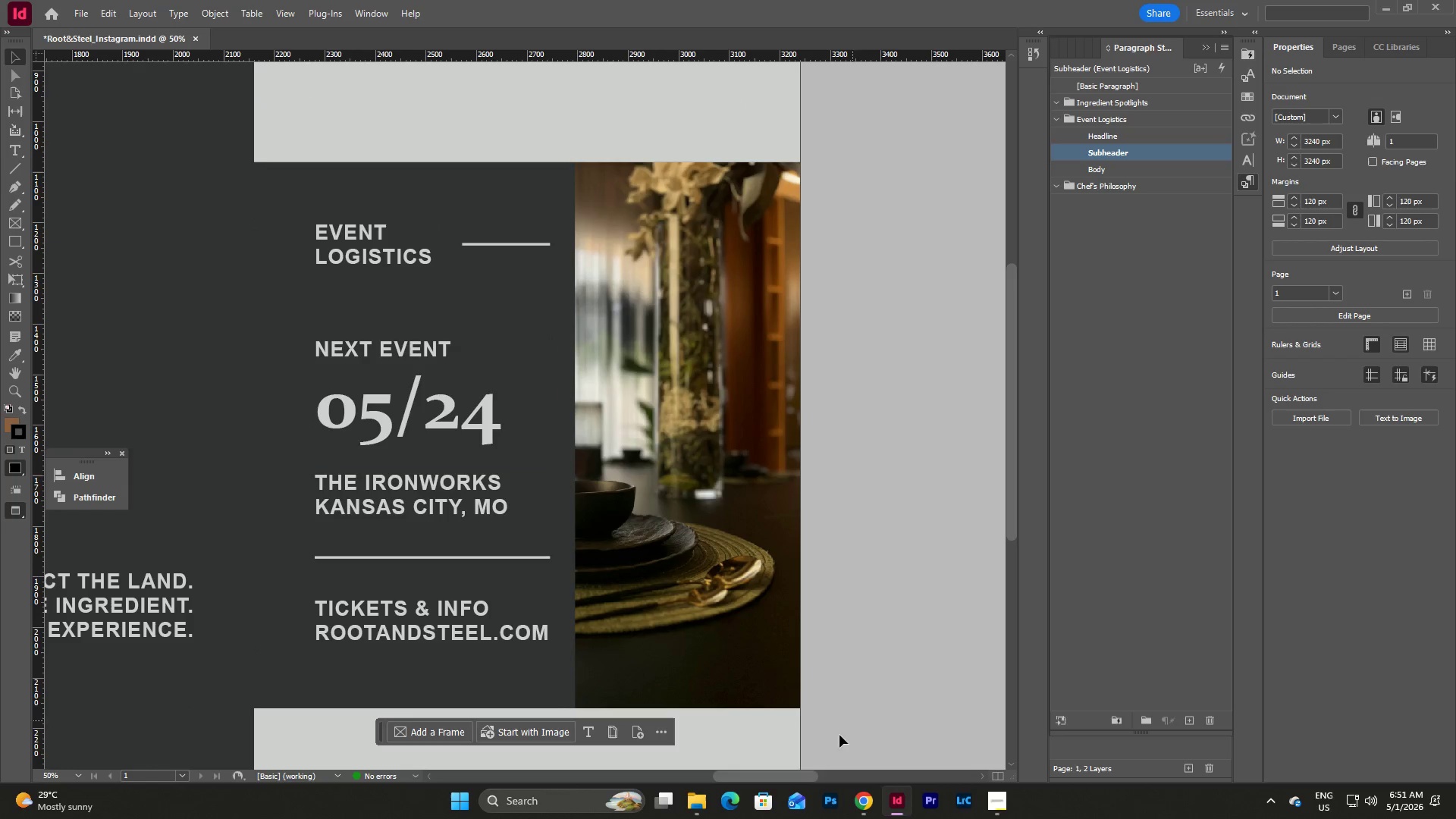 
left_click_drag(start_coordinate=[808, 774], to_coordinate=[801, 781])